 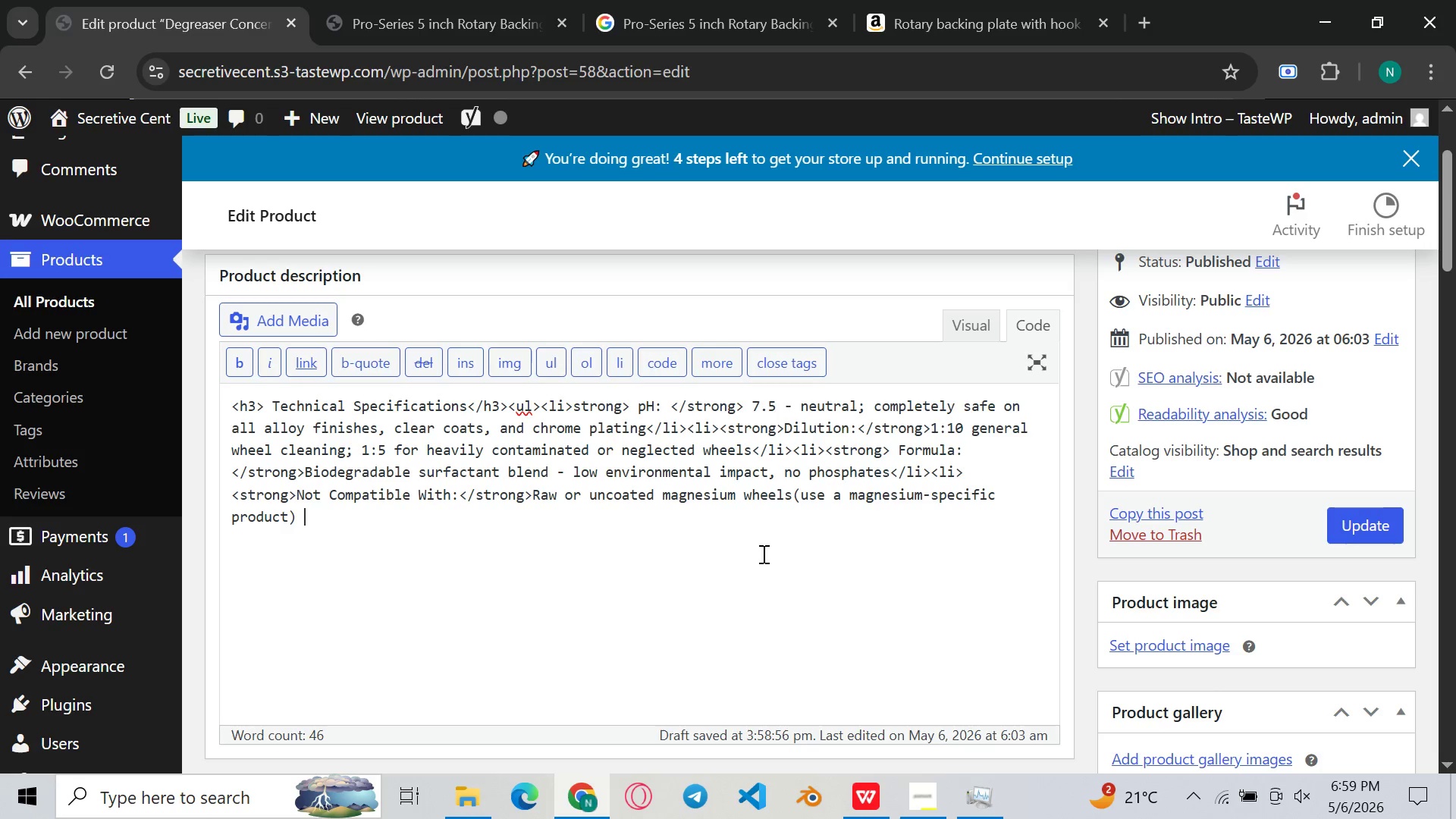 
left_click([866, 814])
 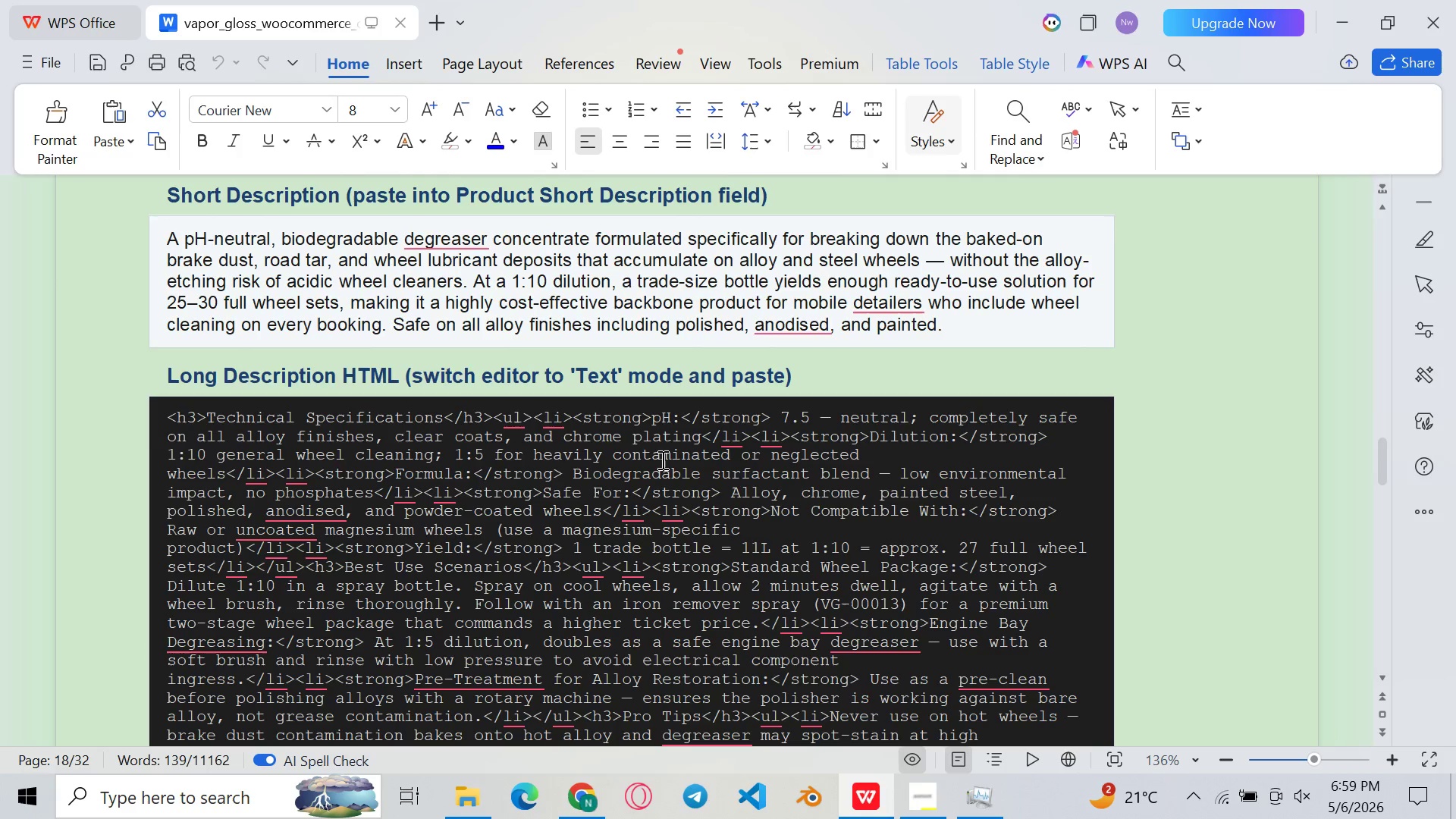 
wait(9.64)
 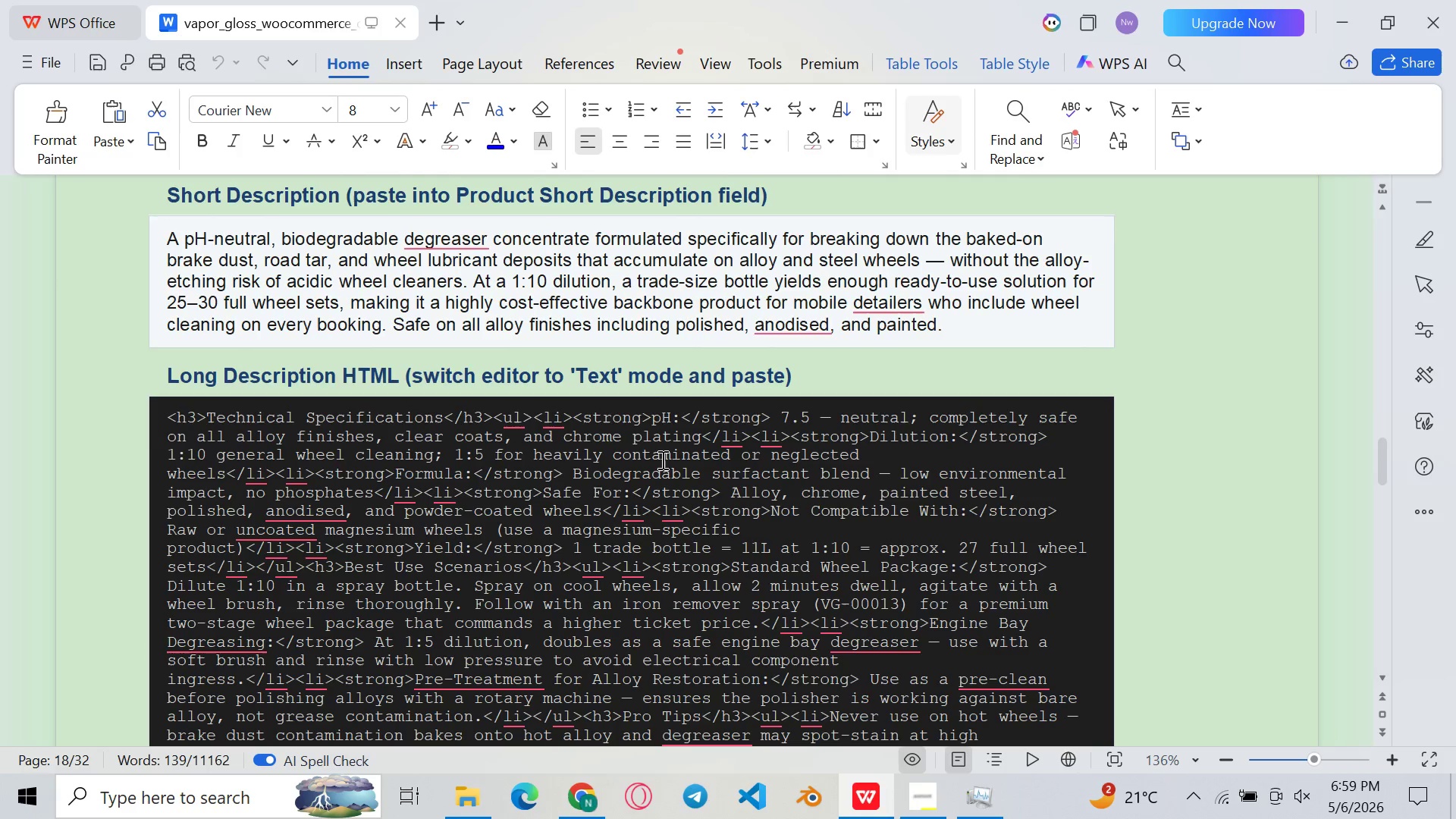 
left_click_drag(start_coordinate=[248, 372], to_coordinate=[649, 611])
 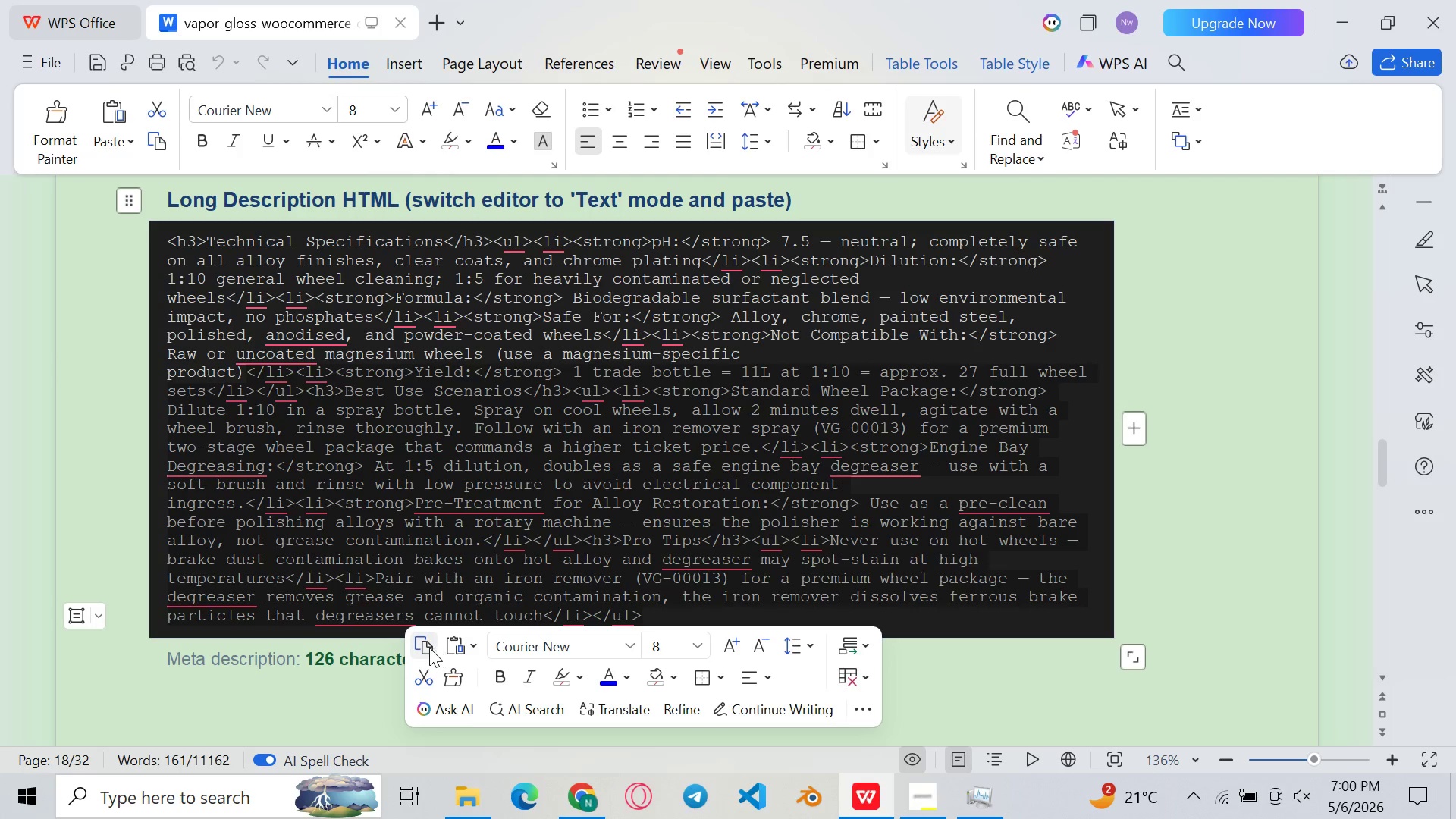 
left_click([429, 648])
 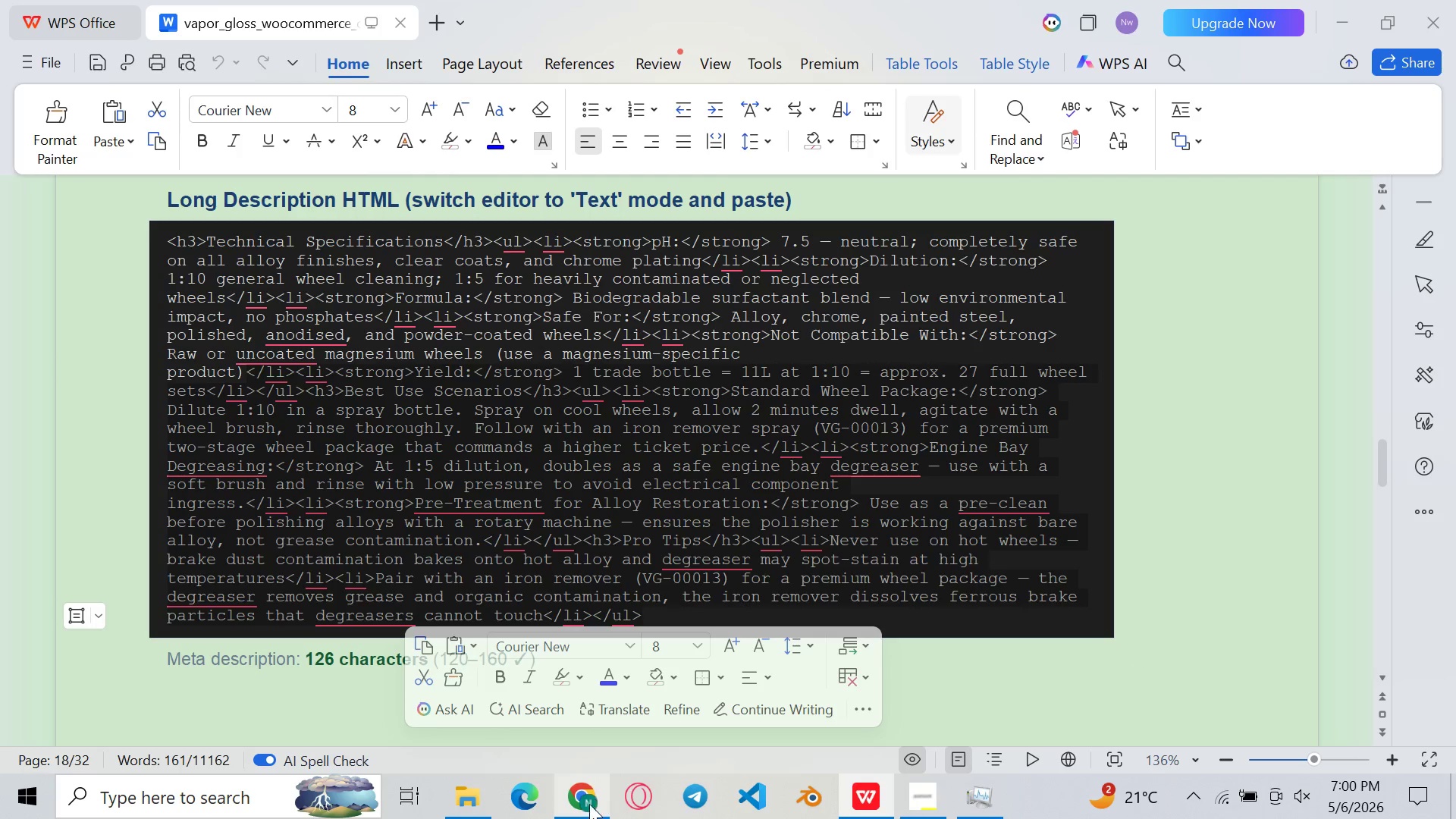 
left_click([586, 805])
 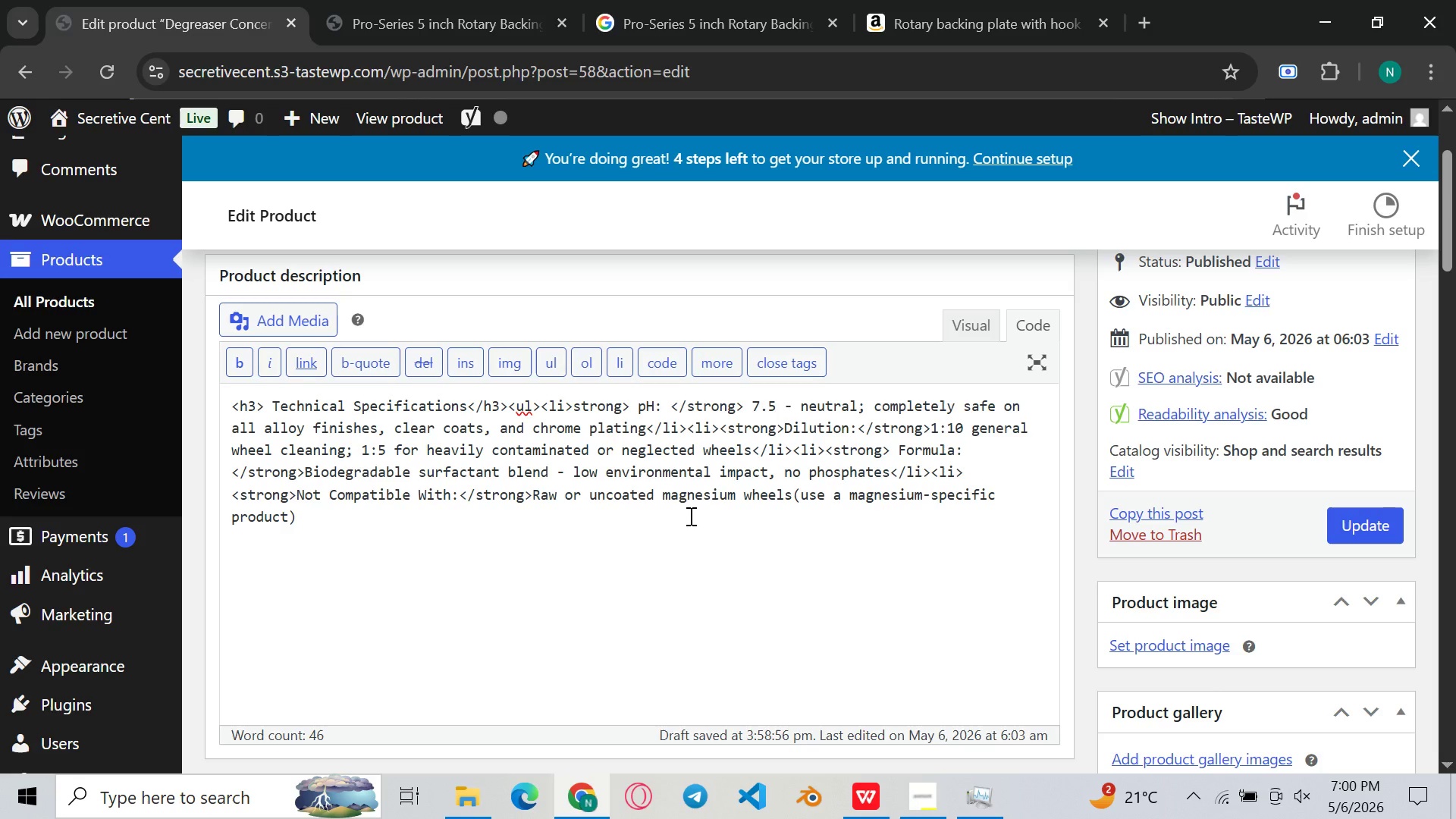 
key(Control+ControlLeft)
 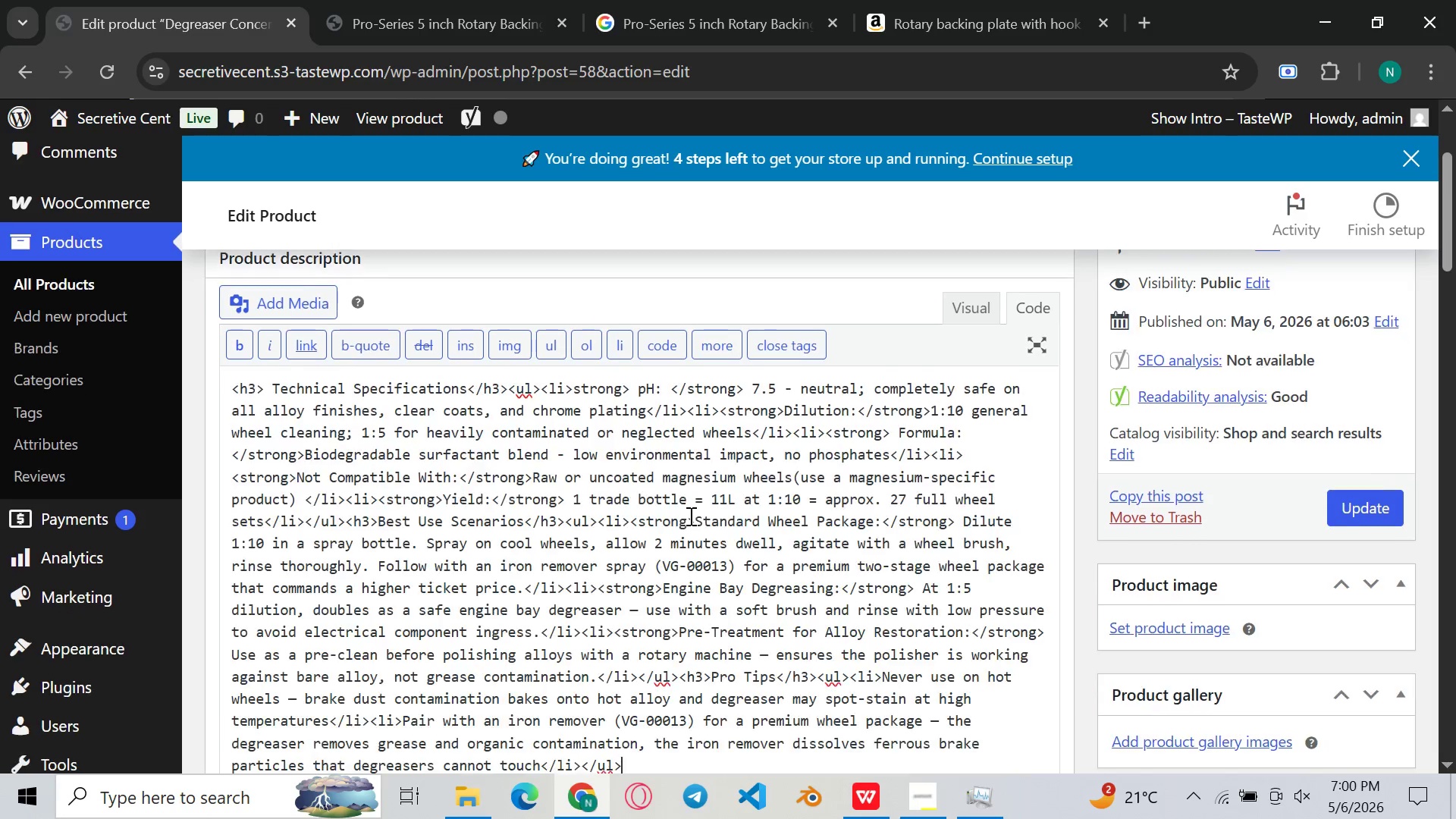 
key(Control+V)
 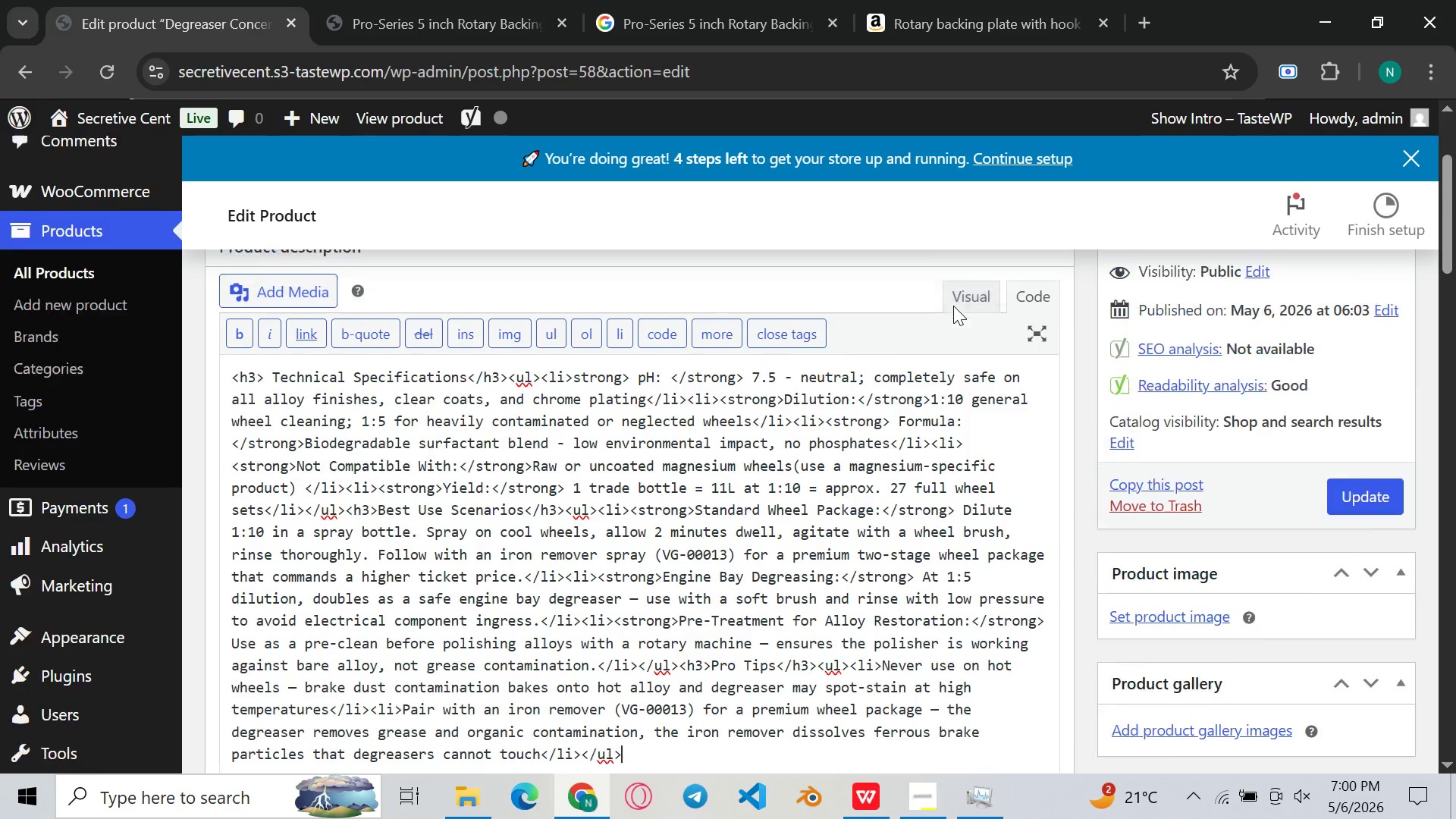 
left_click([1021, 308])
 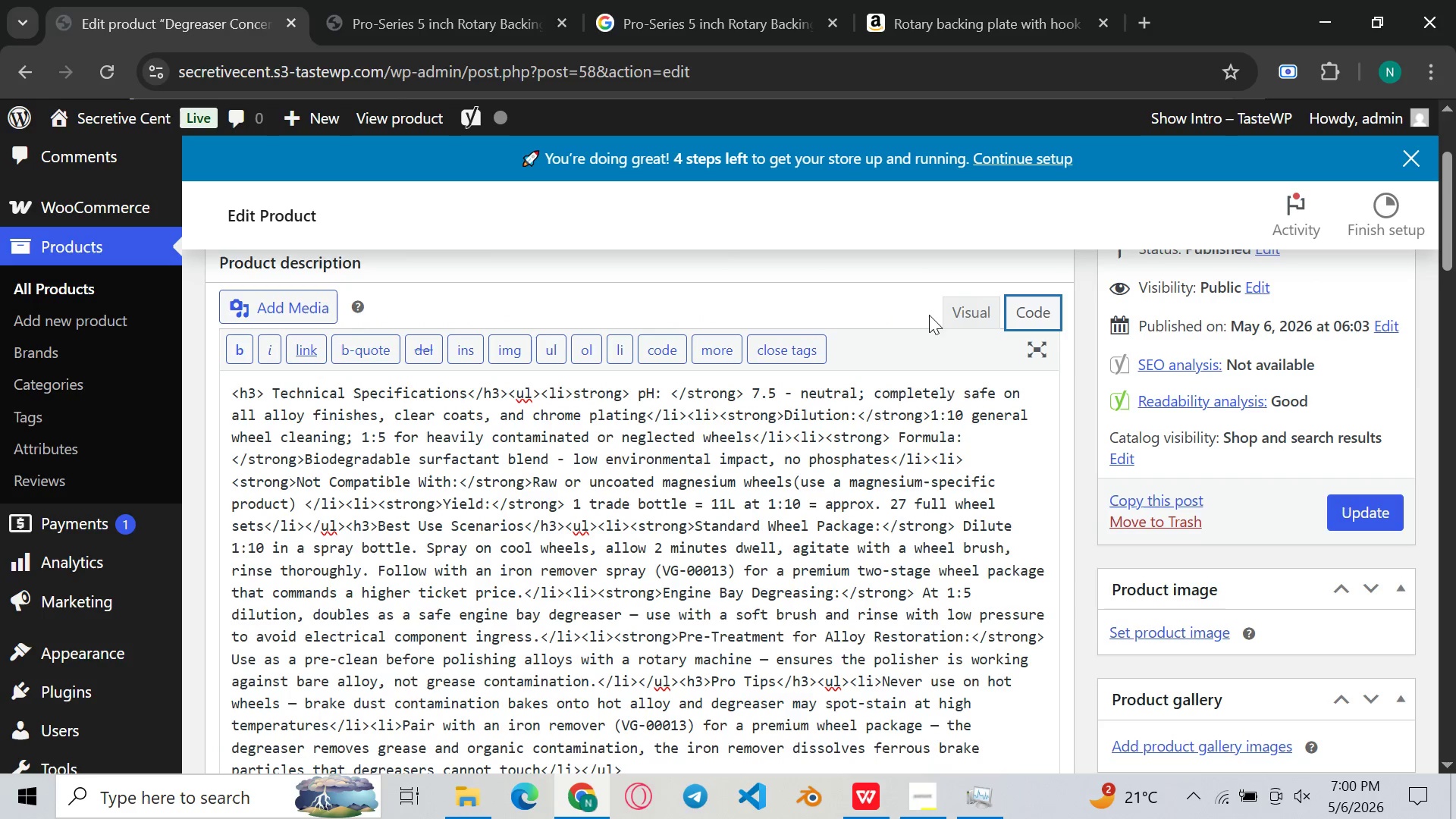 
left_click([988, 303])
 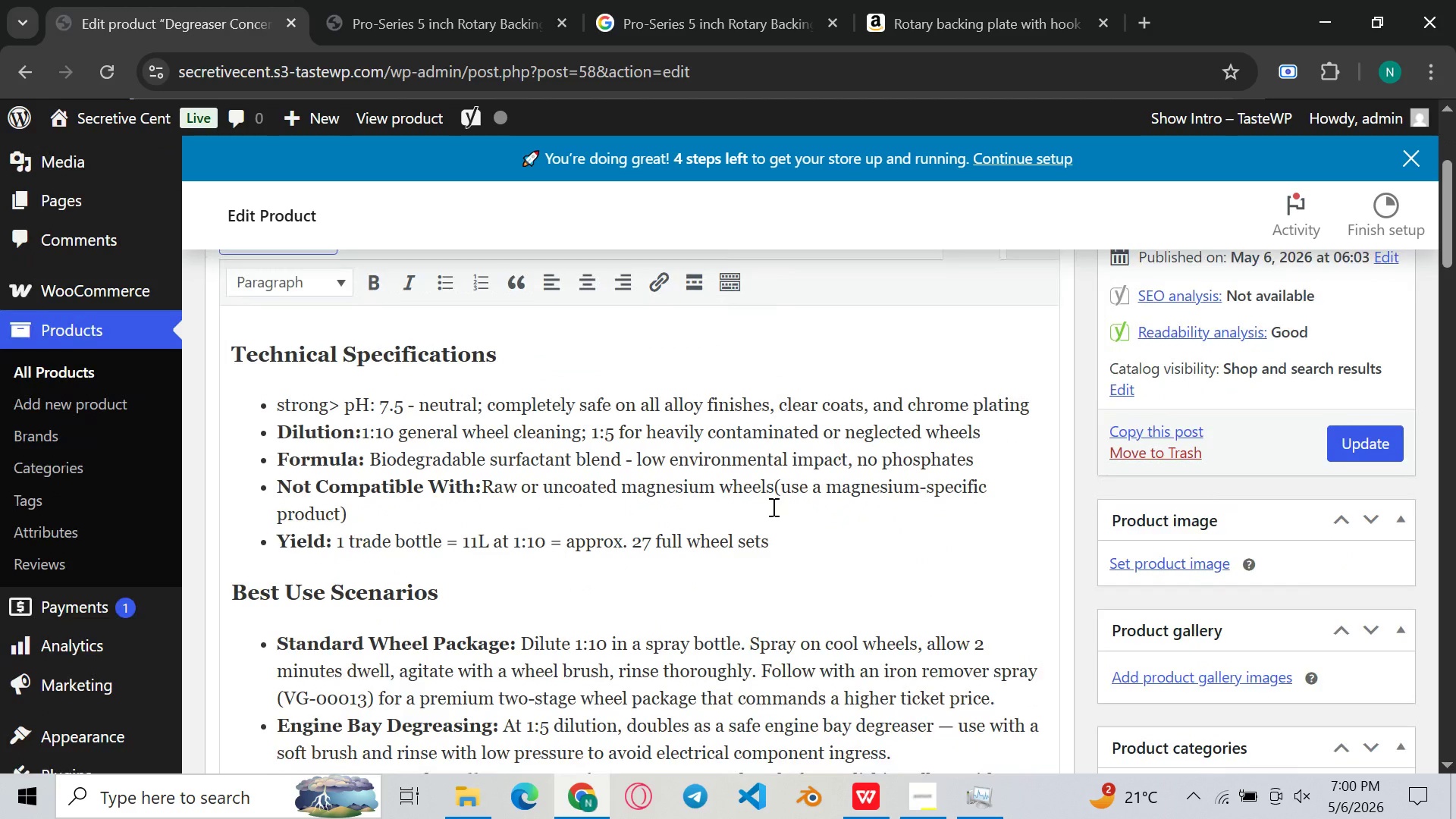 
wait(9.23)
 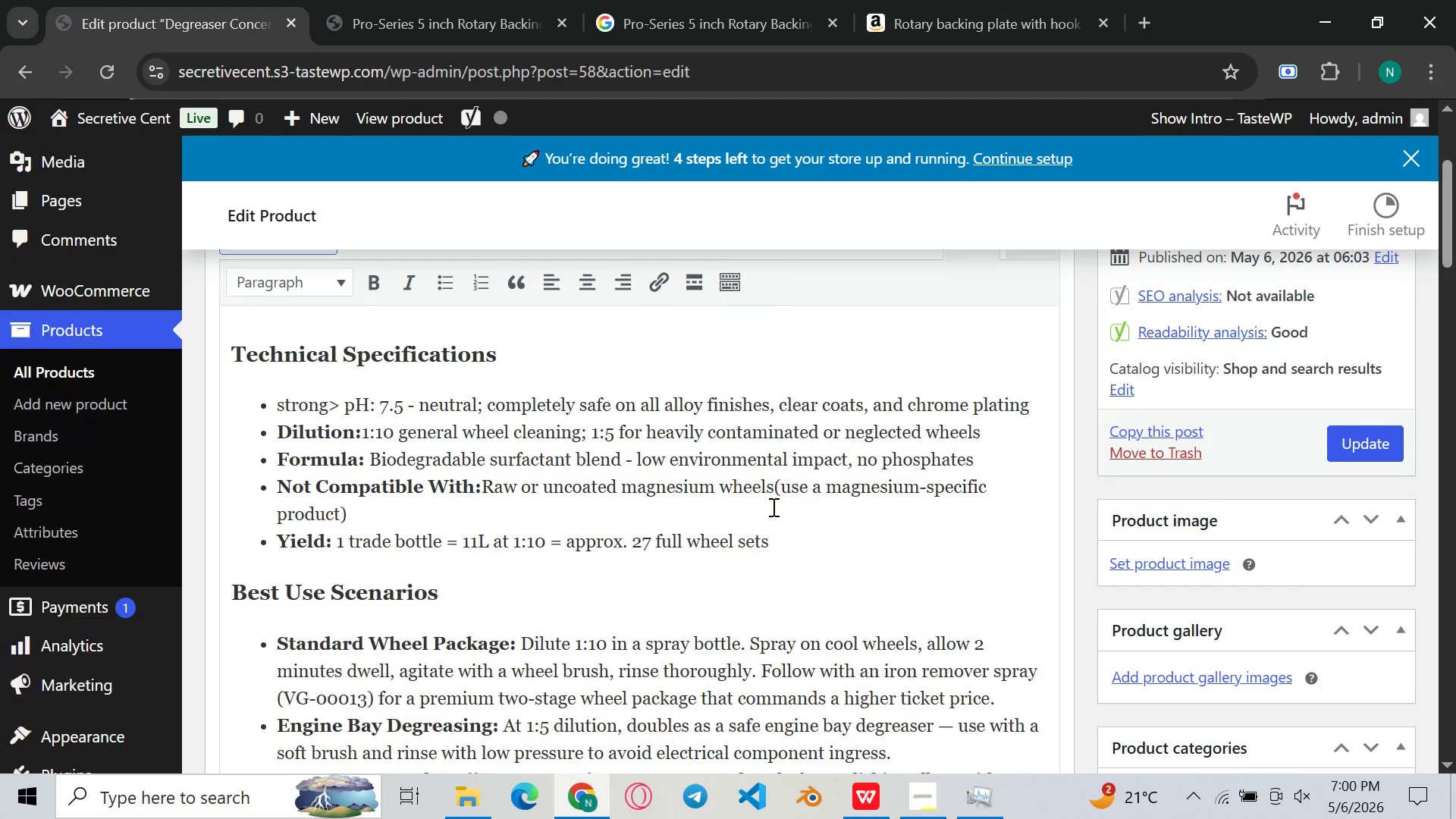 
left_click([918, 811])